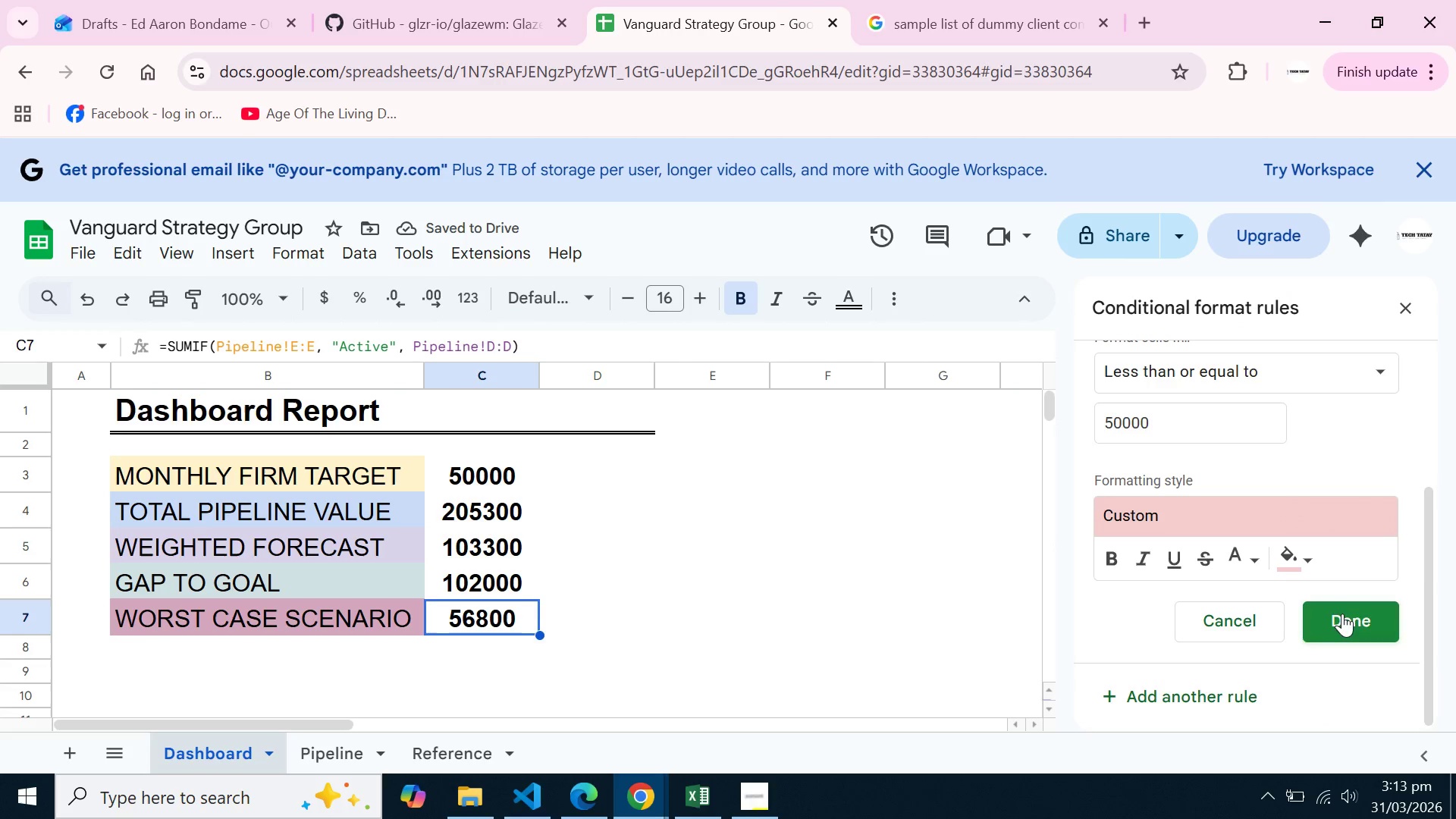 
left_click([1342, 613])
 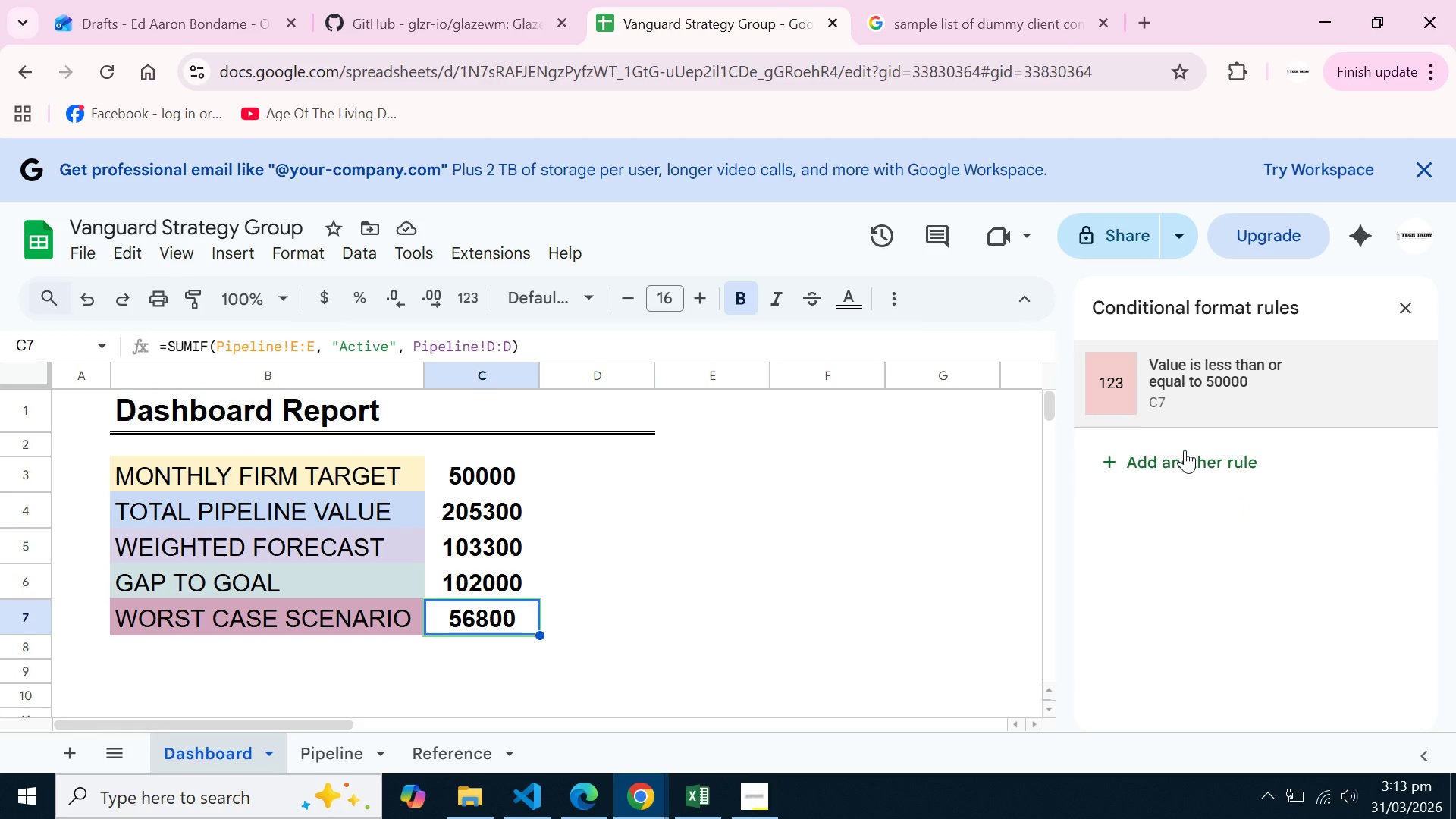 
left_click([1185, 450])